 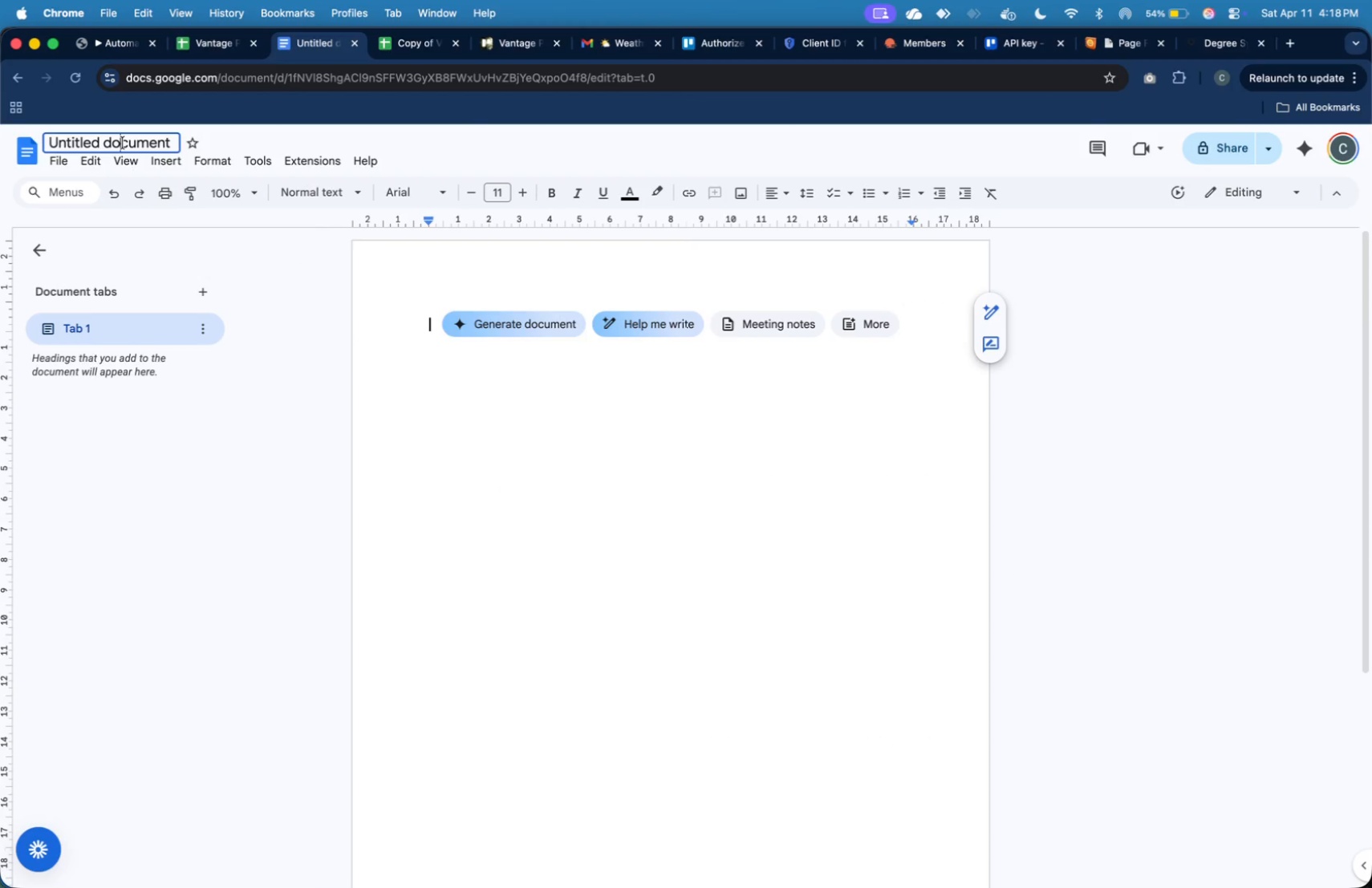 
key(Meta+A)
 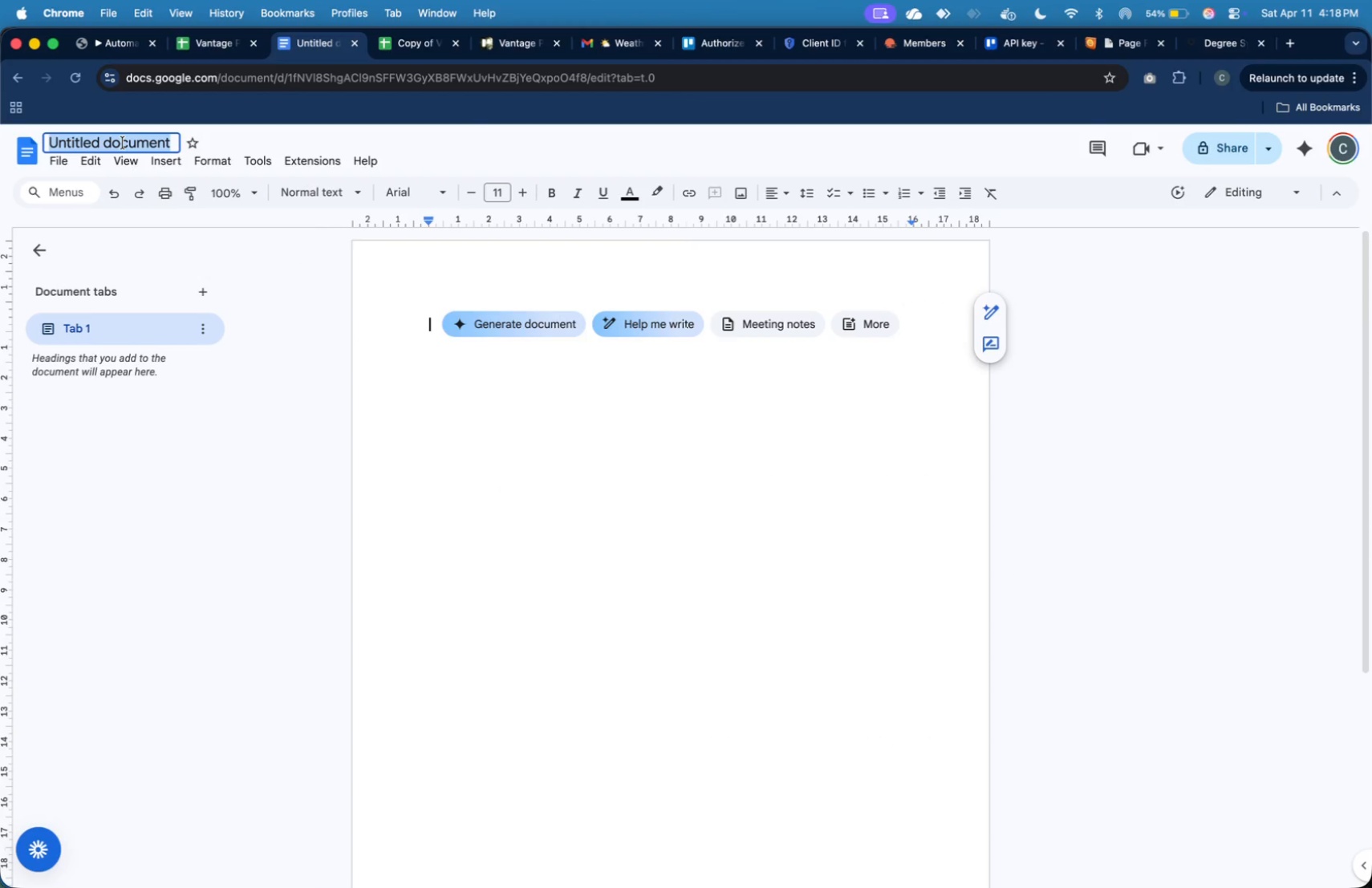 
type(System Documentation - )
 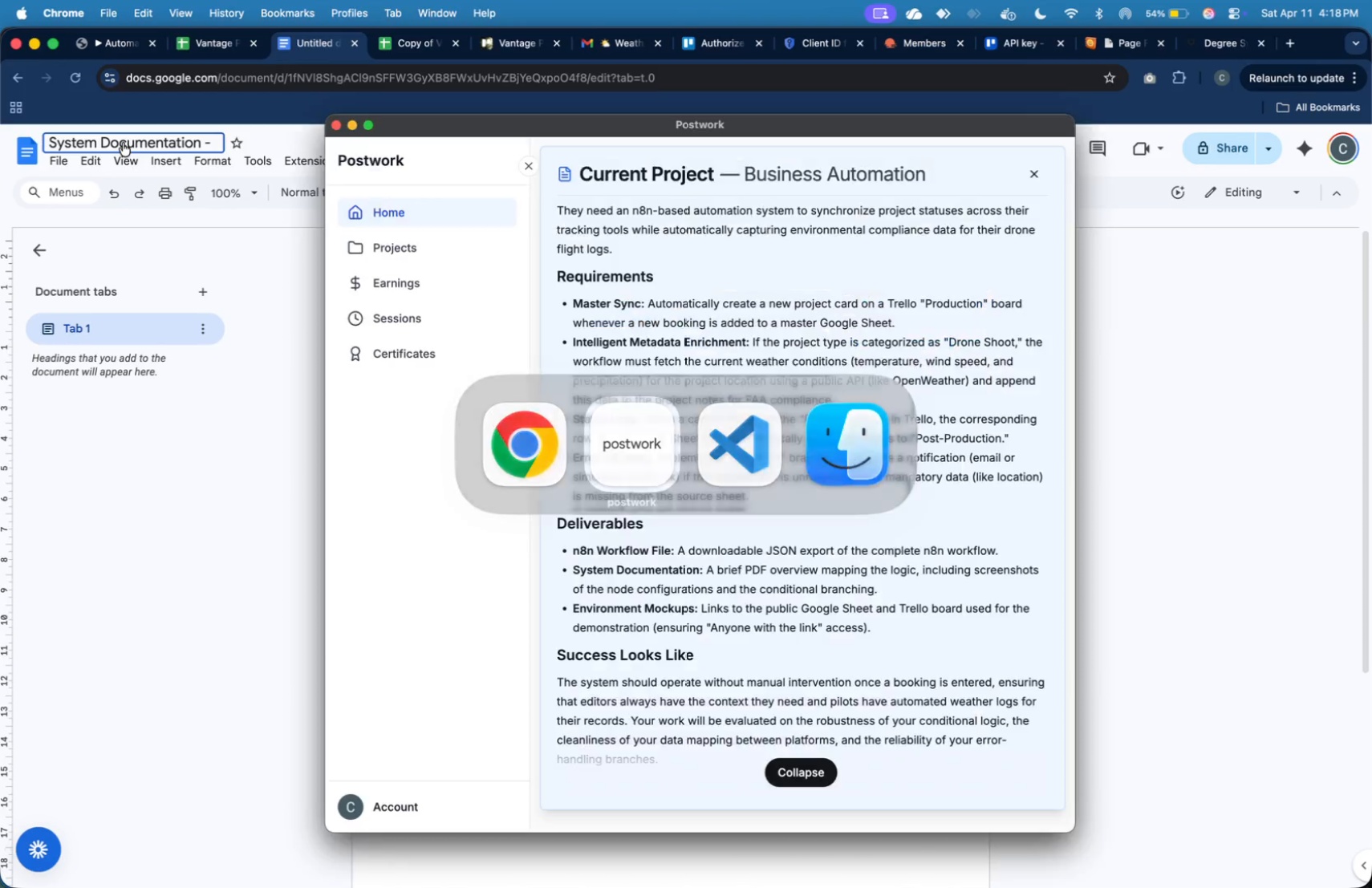 
 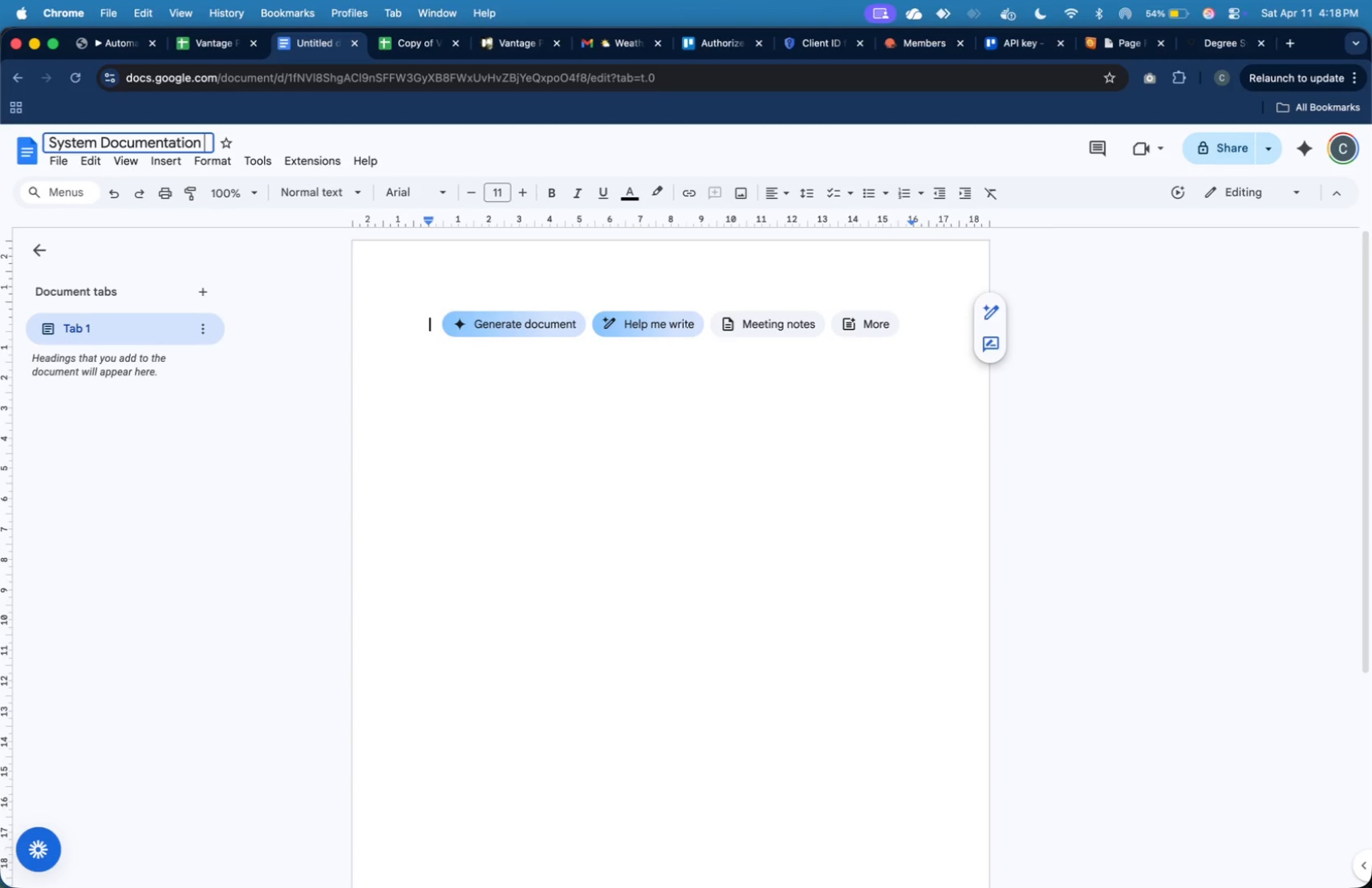 
key(Meta+CommandLeft)
 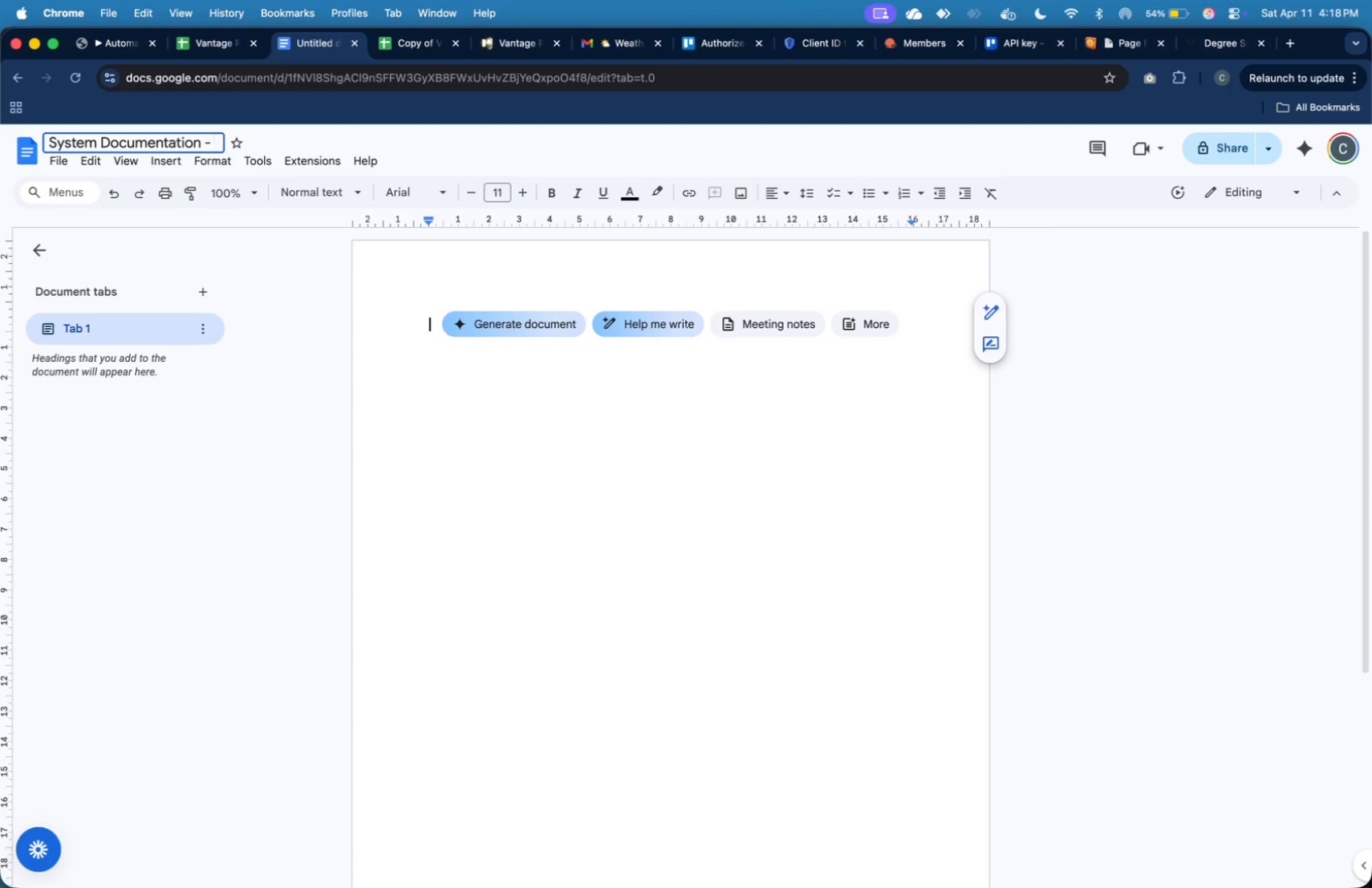 
key(Meta+Tab)